 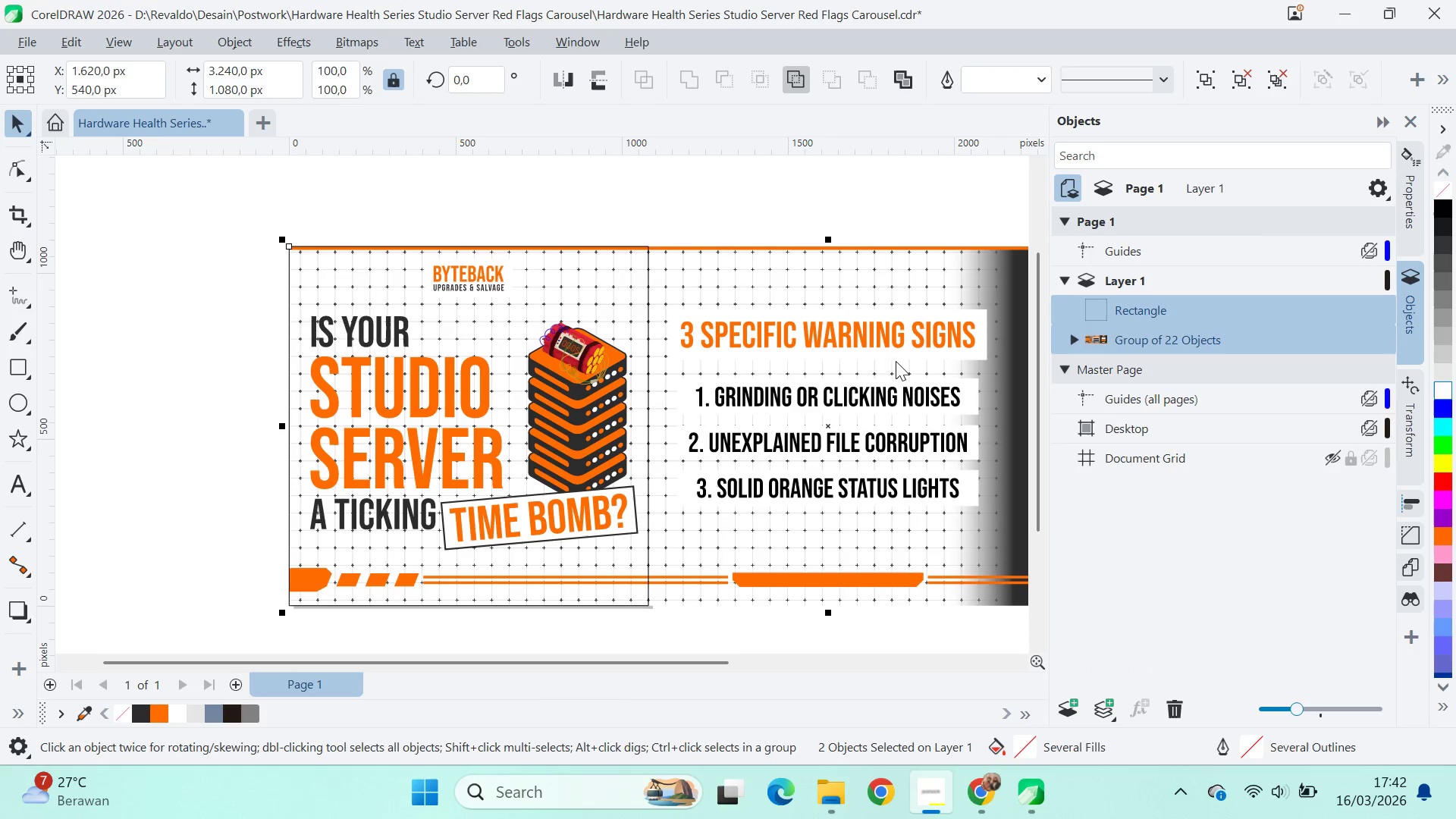 
key(Control+Z)
 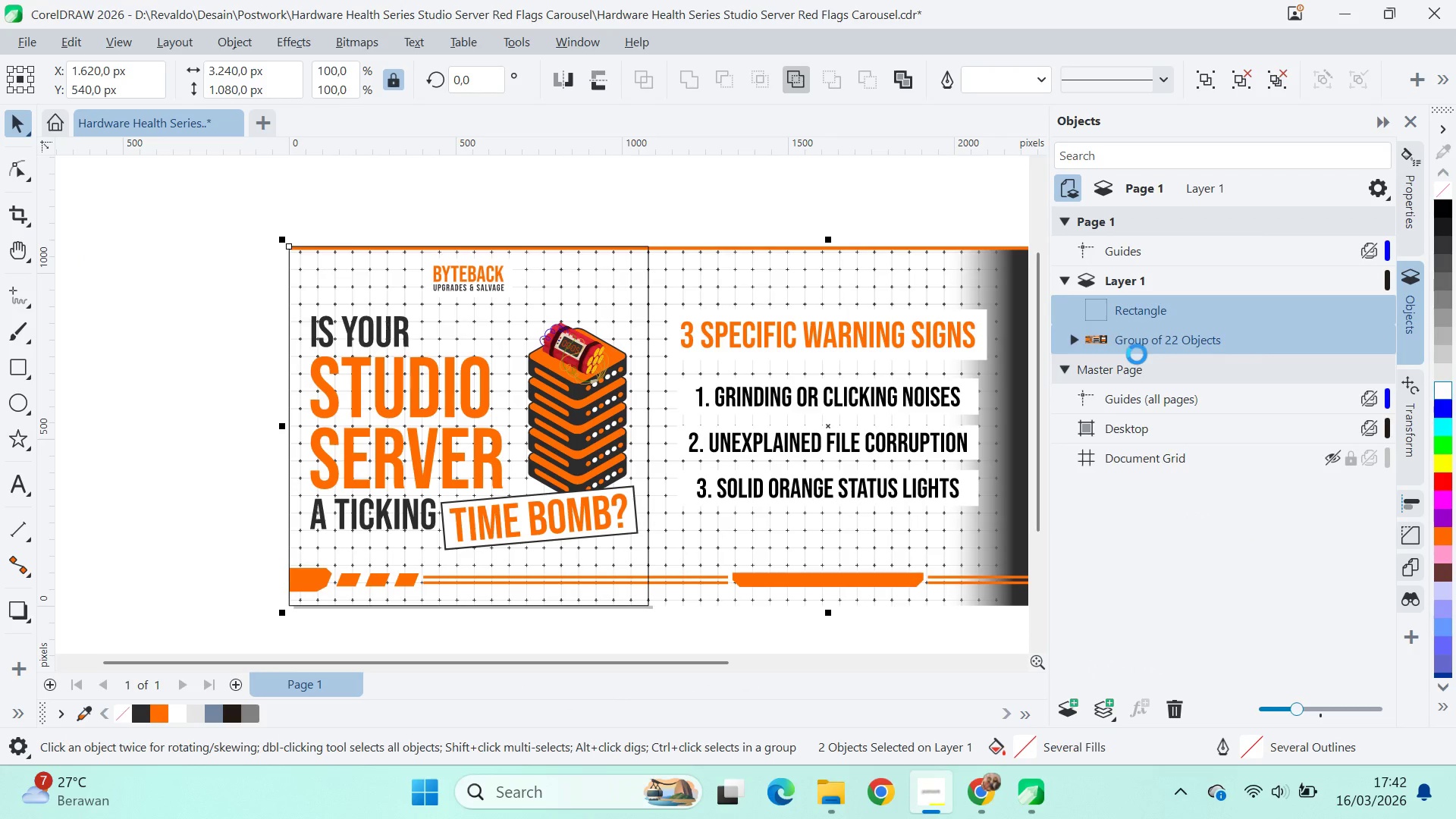 
type(vqv)
 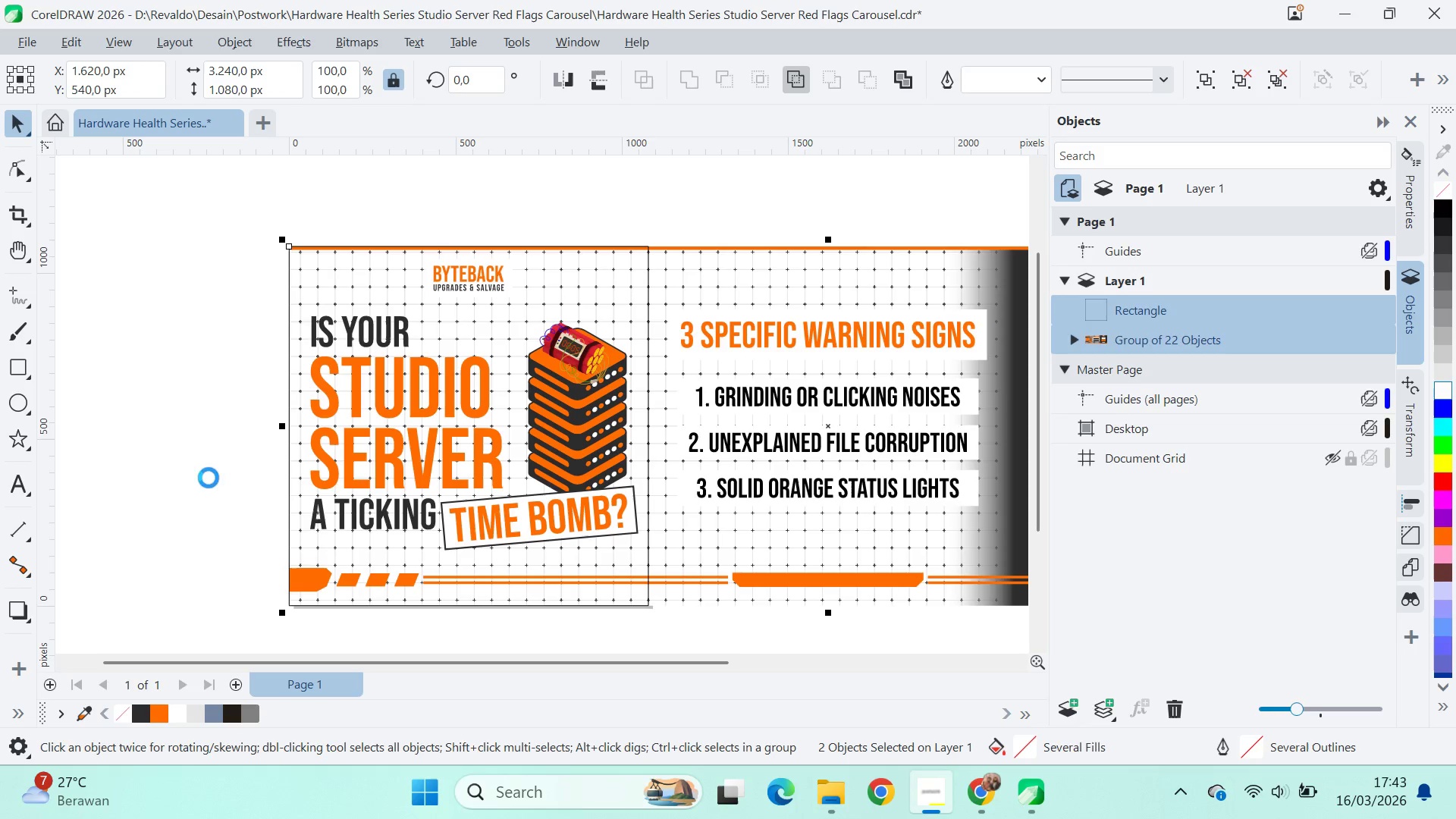 
wait(54.12)
 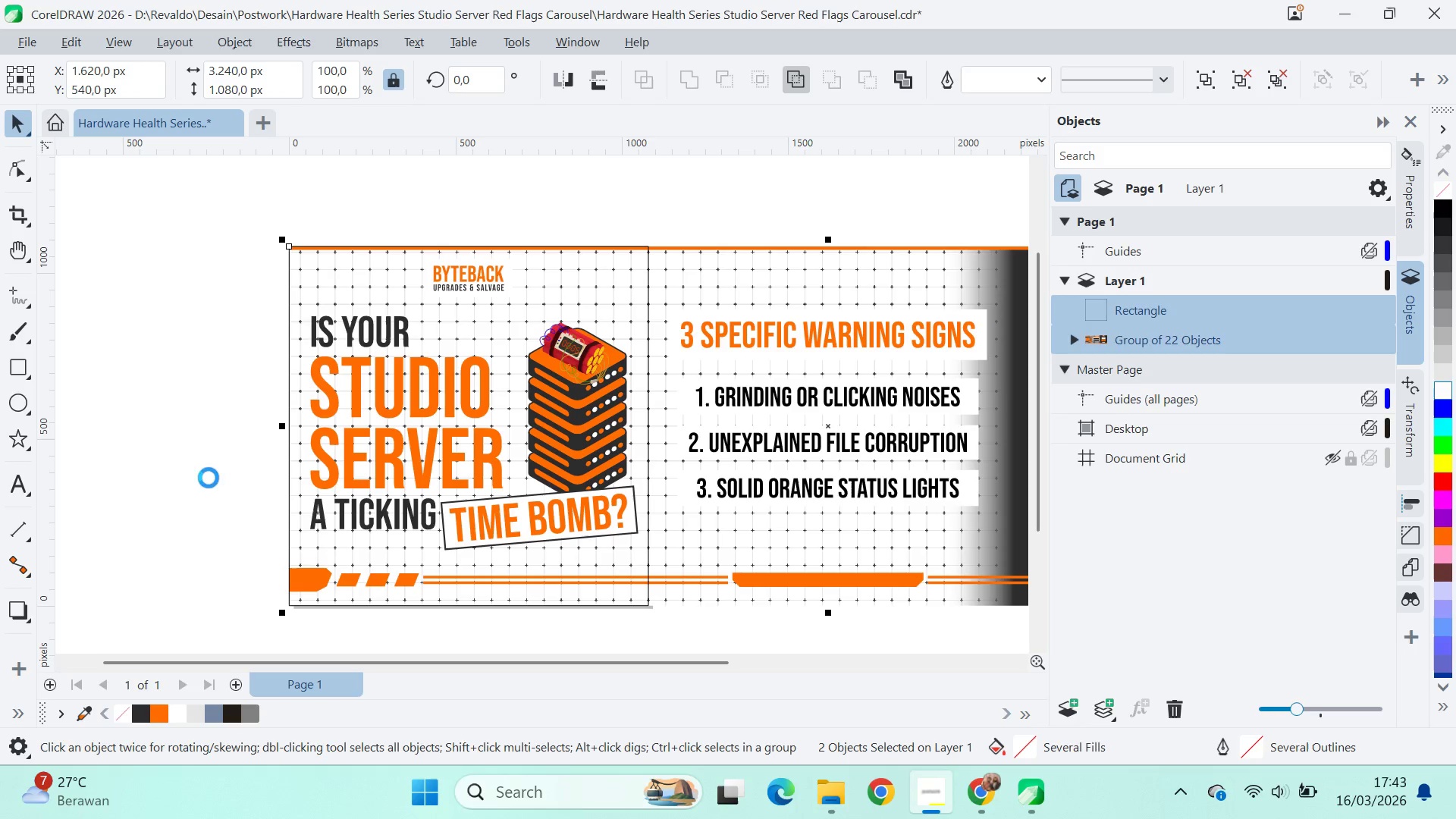 
scroll: coordinate [1144, 451], scroll_direction: down, amount: 10.0
 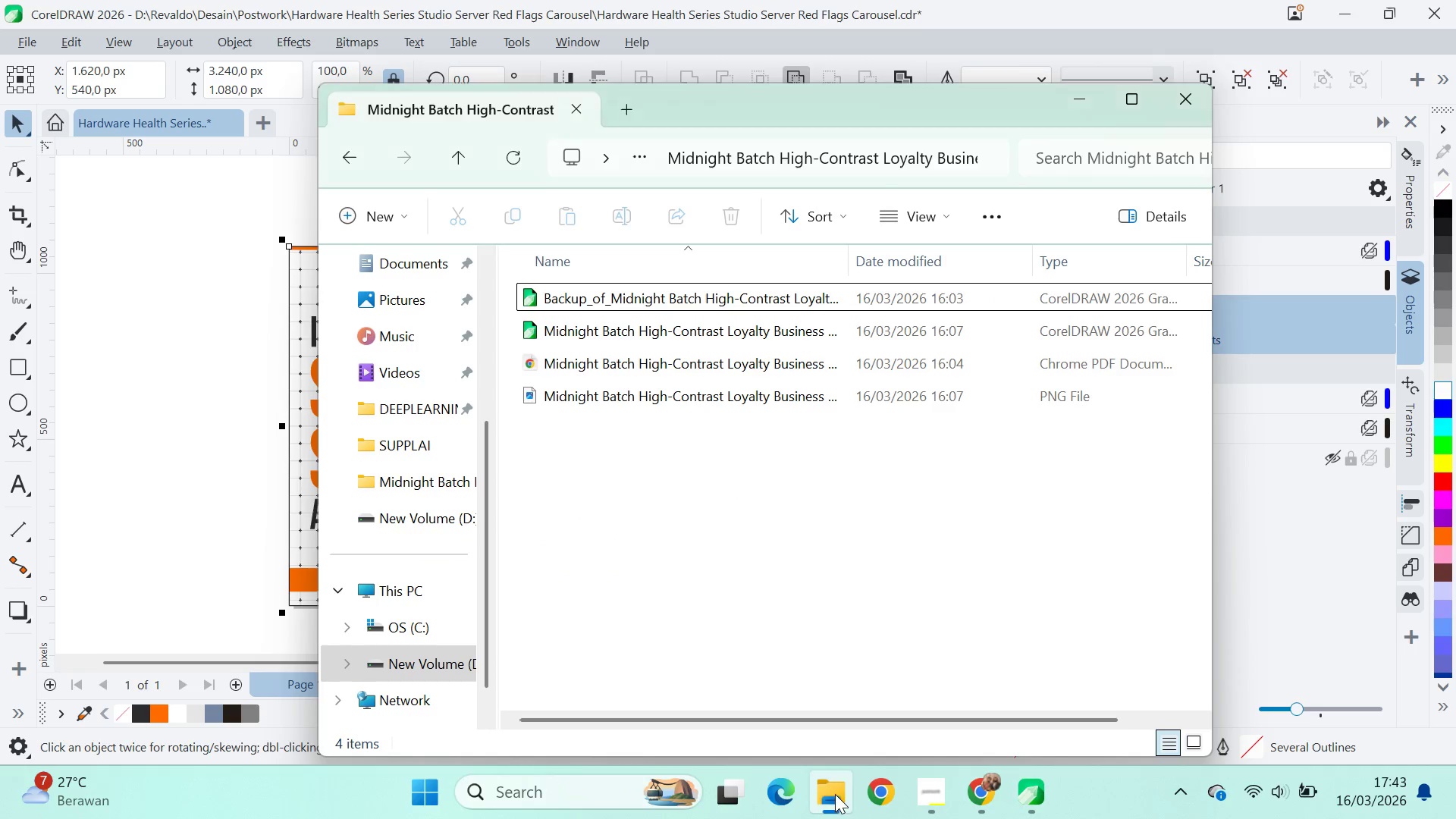 
left_click([836, 792])
 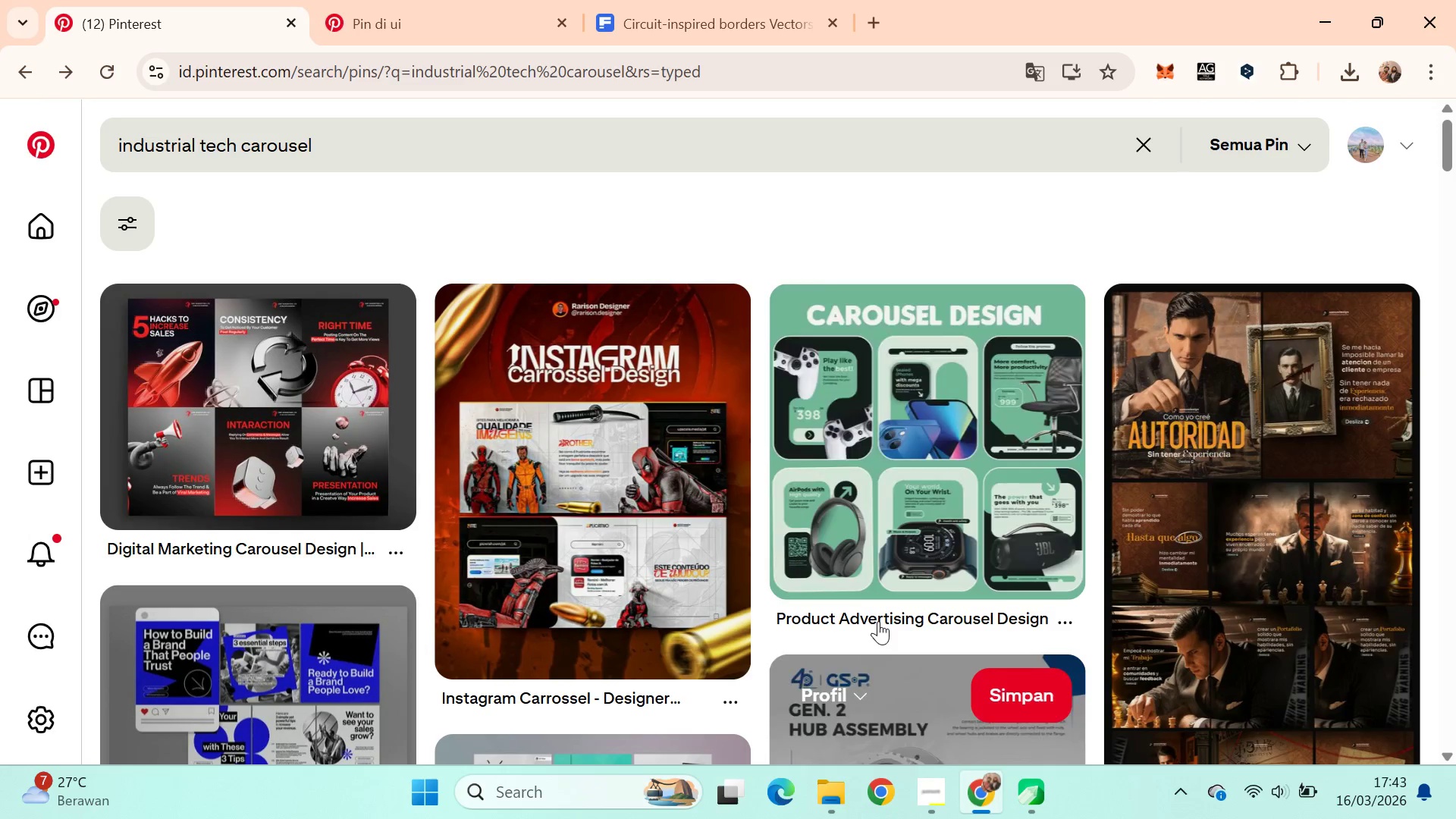 
scroll: coordinate [832, 472], scroll_direction: down, amount: 3.0
 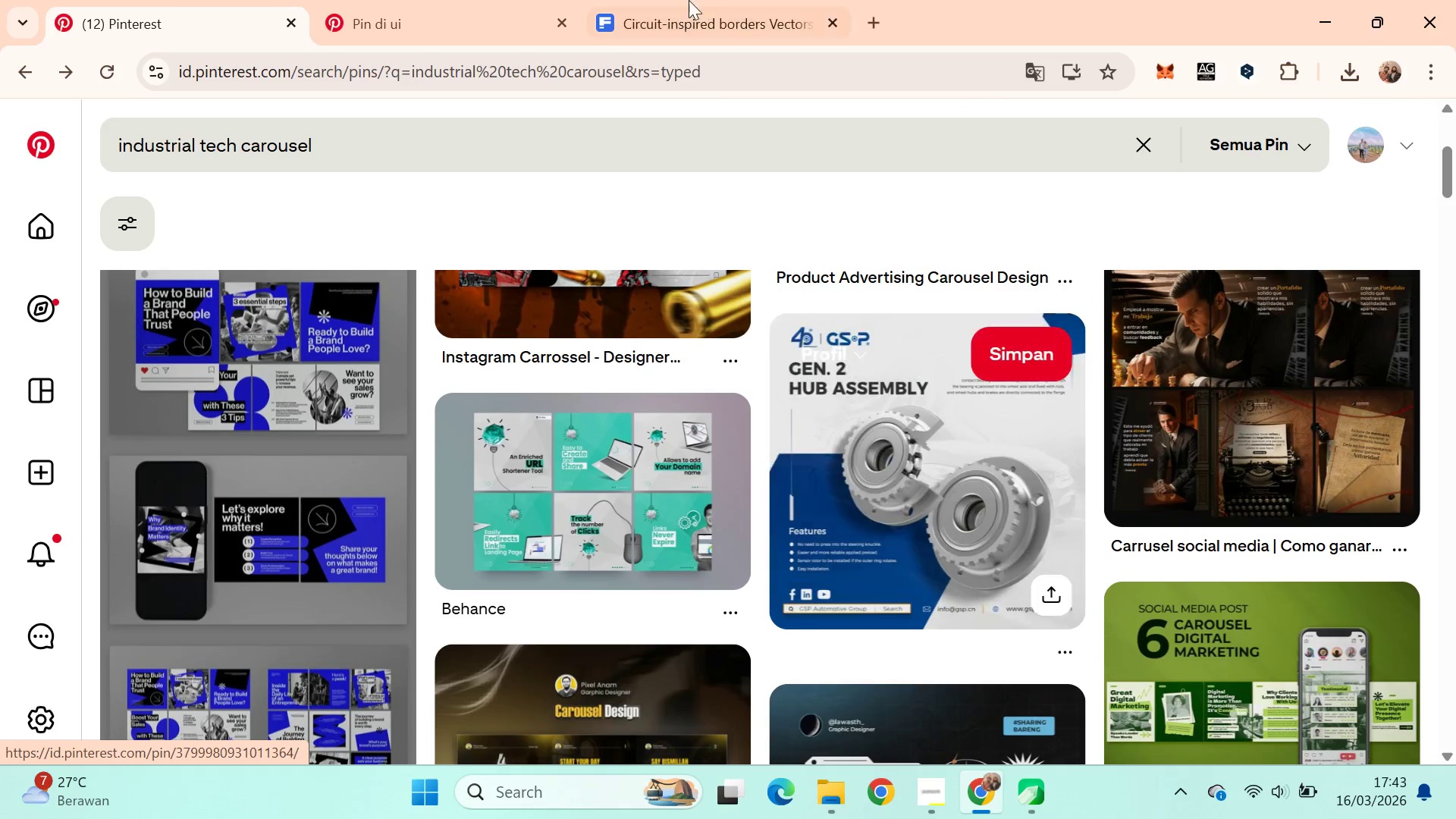 
left_click([688, 0])
 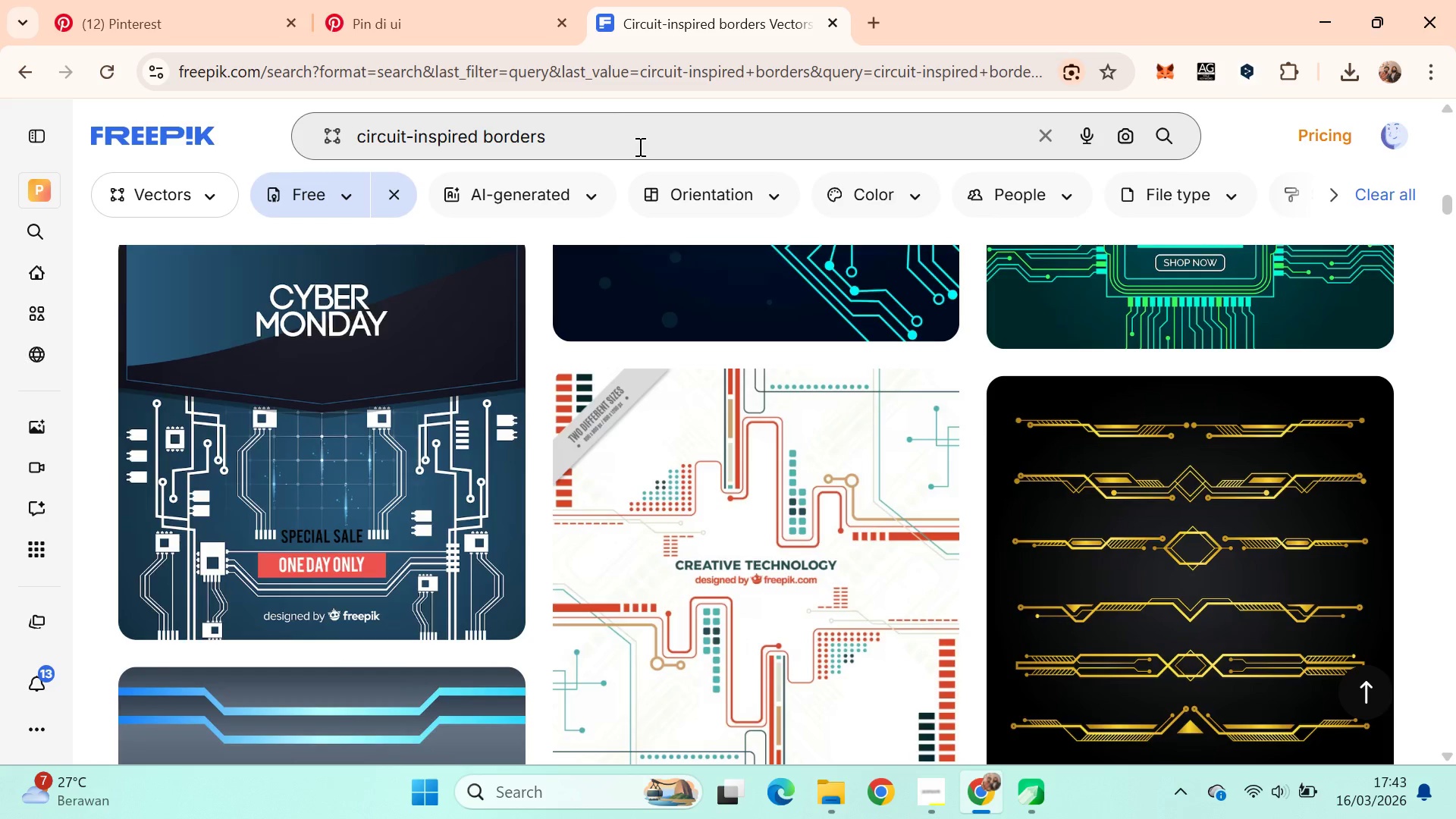 
double_click([639, 146])
 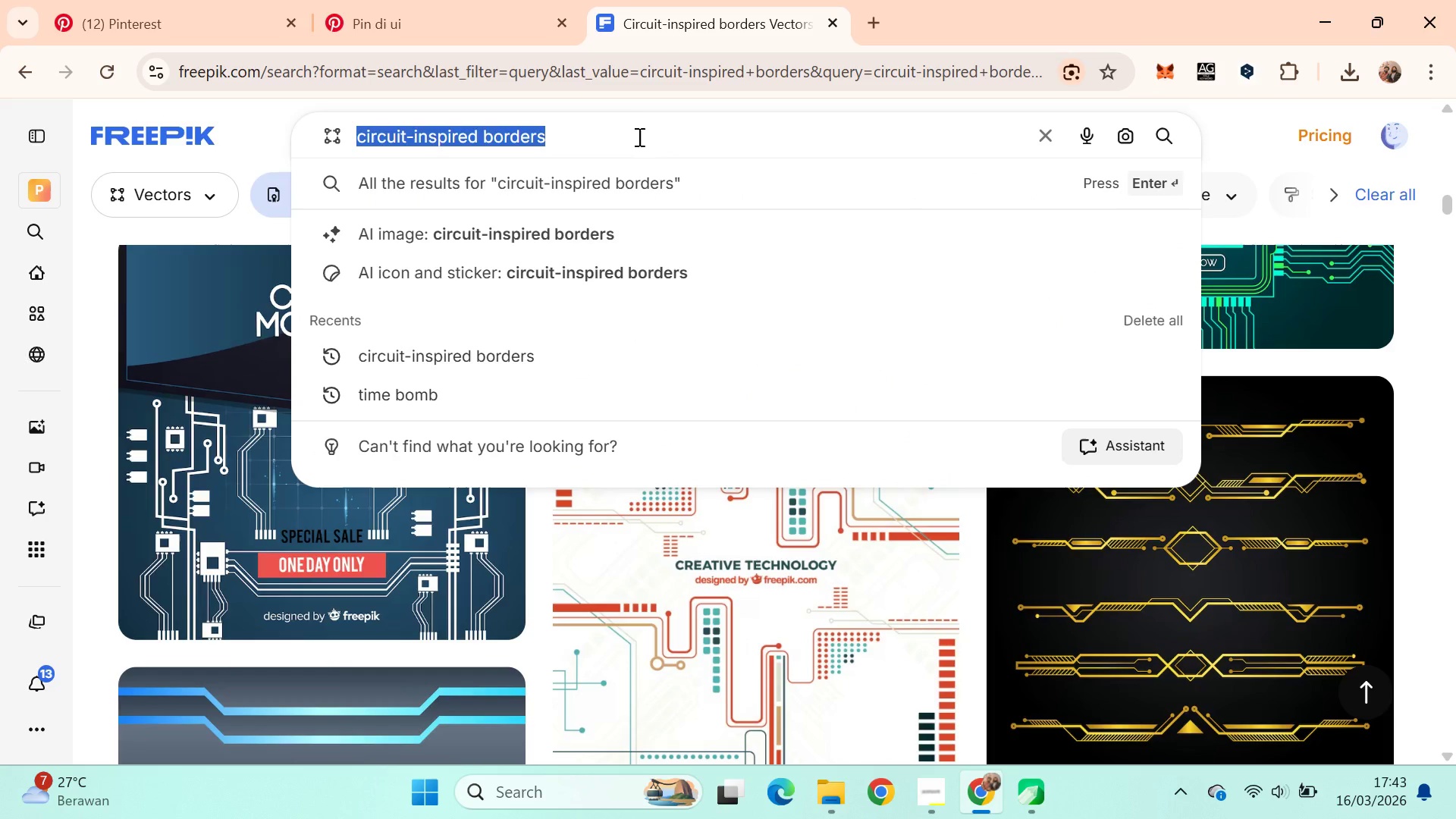 
type(cars)
key(Backspace)
type(osel)
key(Backspace)
type(ul)
key(Backspace)
key(Backspace)
type(ol)
 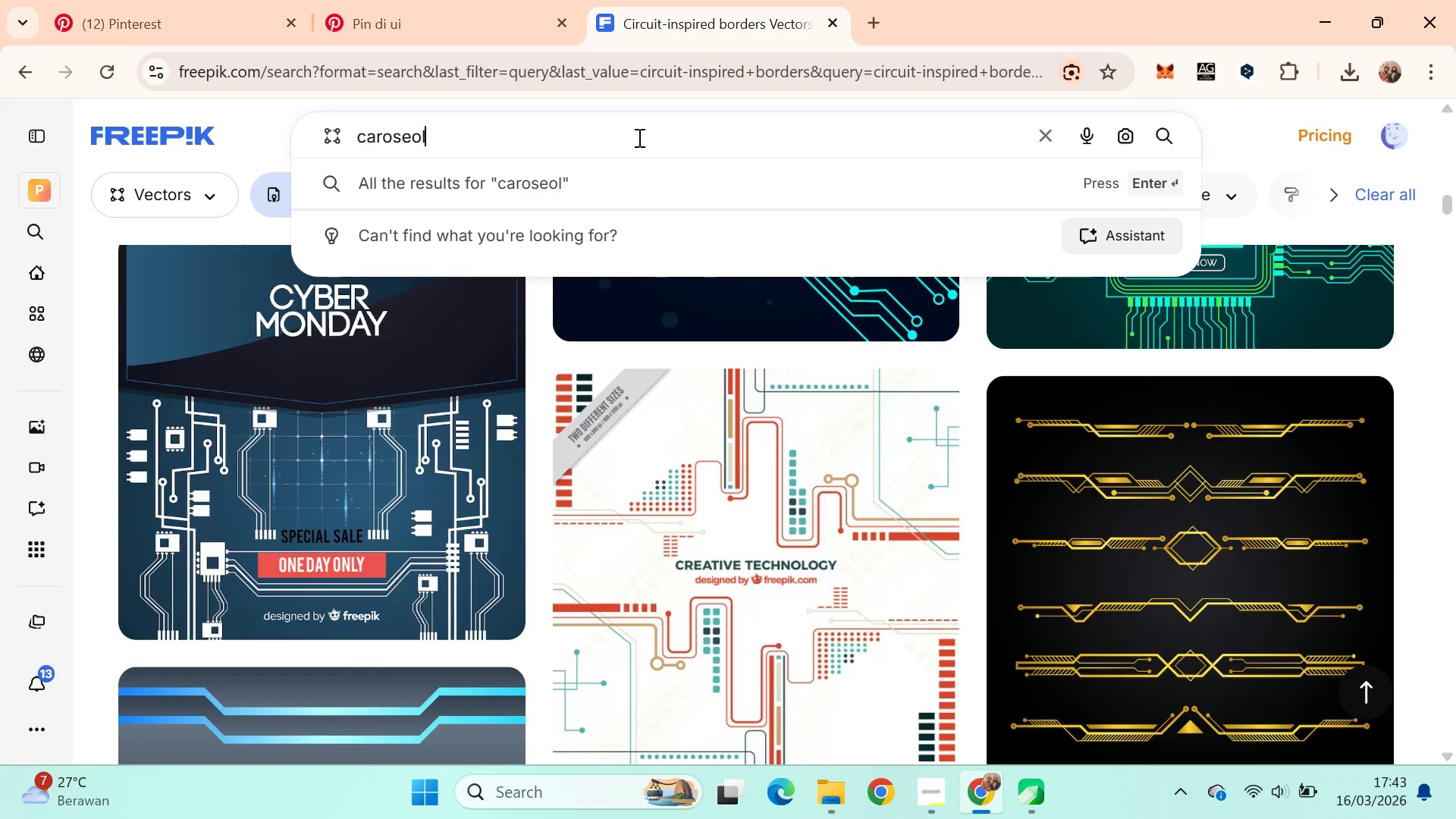 
key(Enter)
 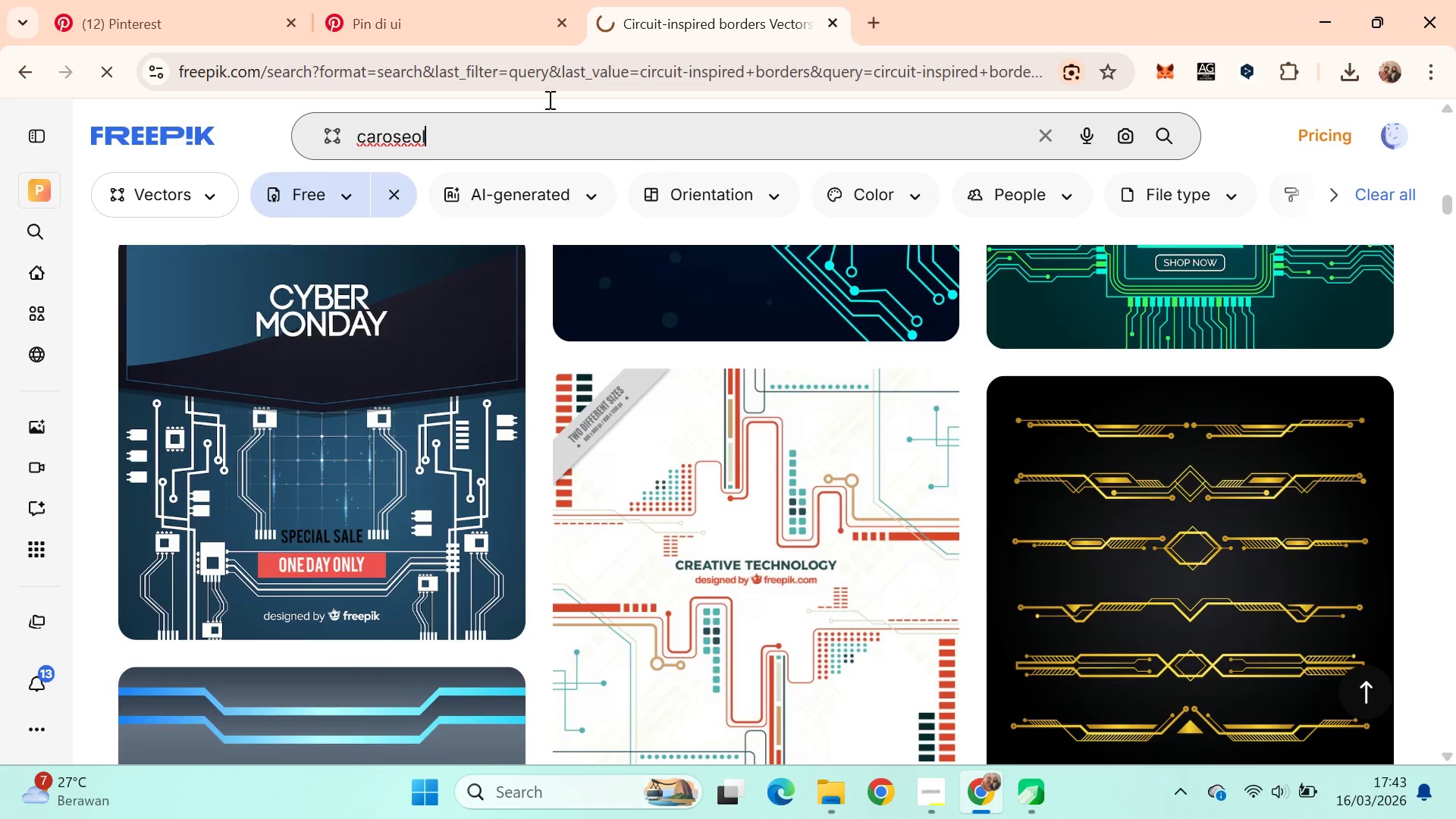 
left_click([181, 0])
 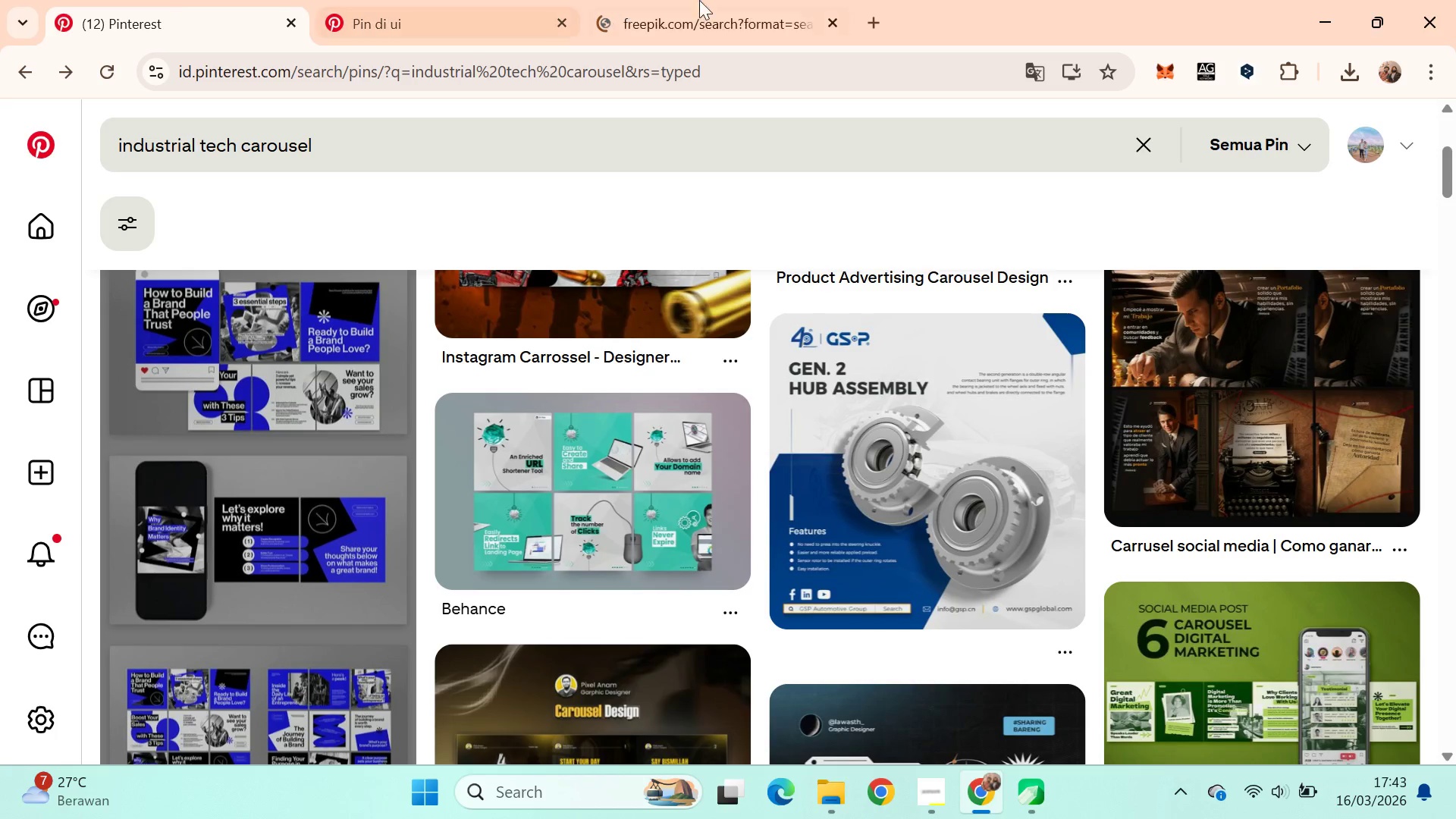 
left_click([728, 0])
 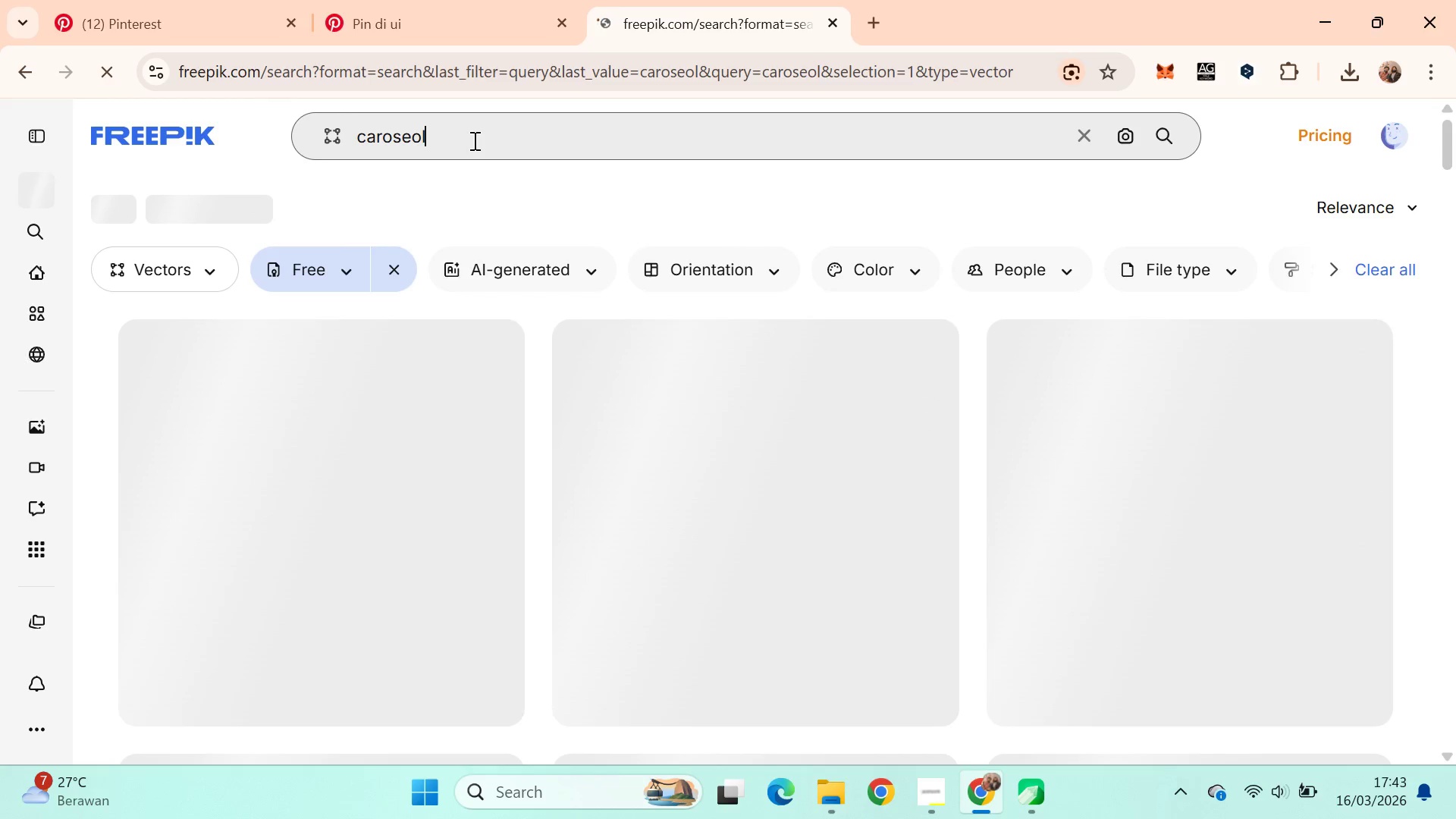 
left_click_drag(start_coordinate=[444, 141], to_coordinate=[383, 146])
 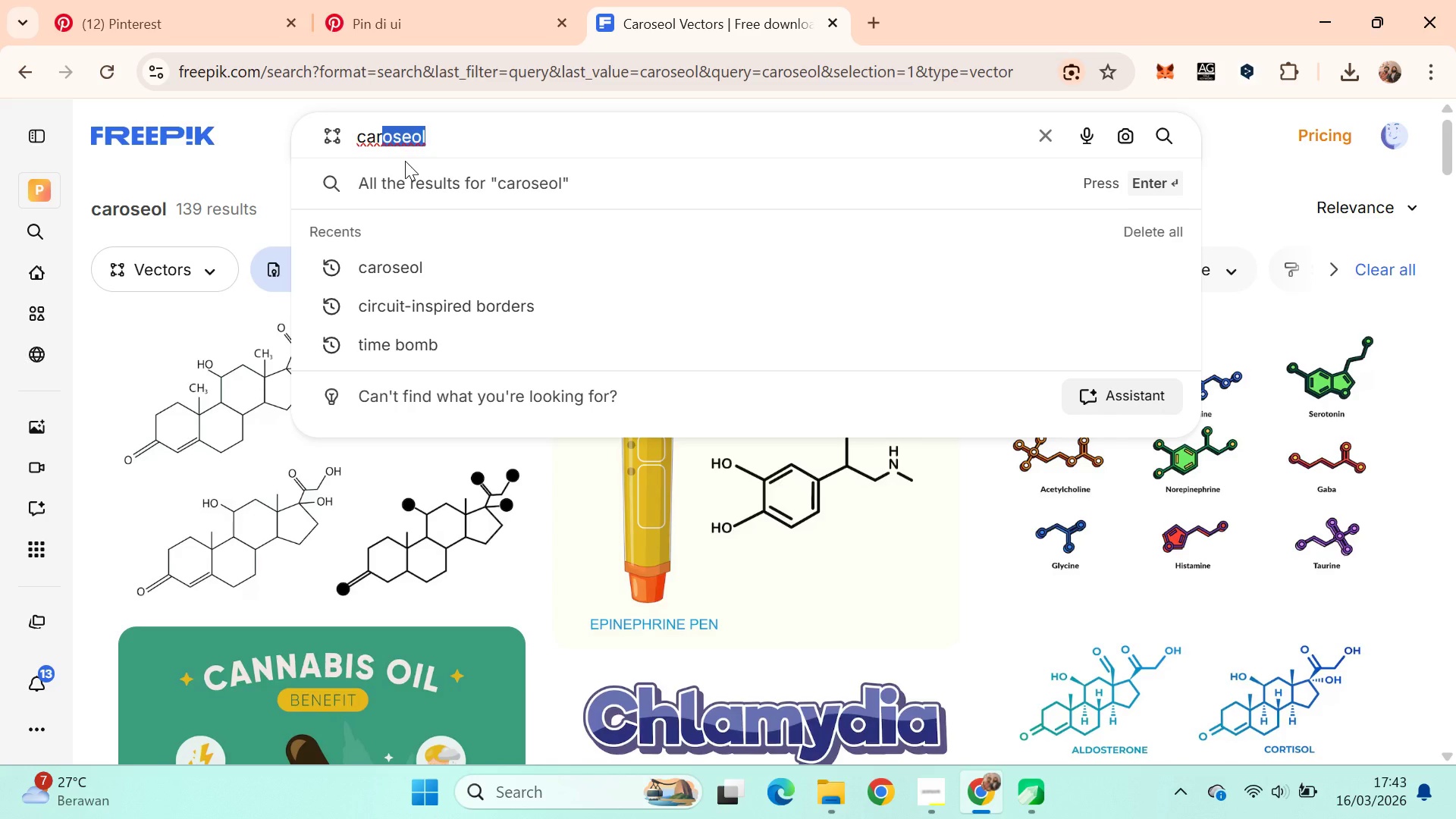 
key(Backspace)
 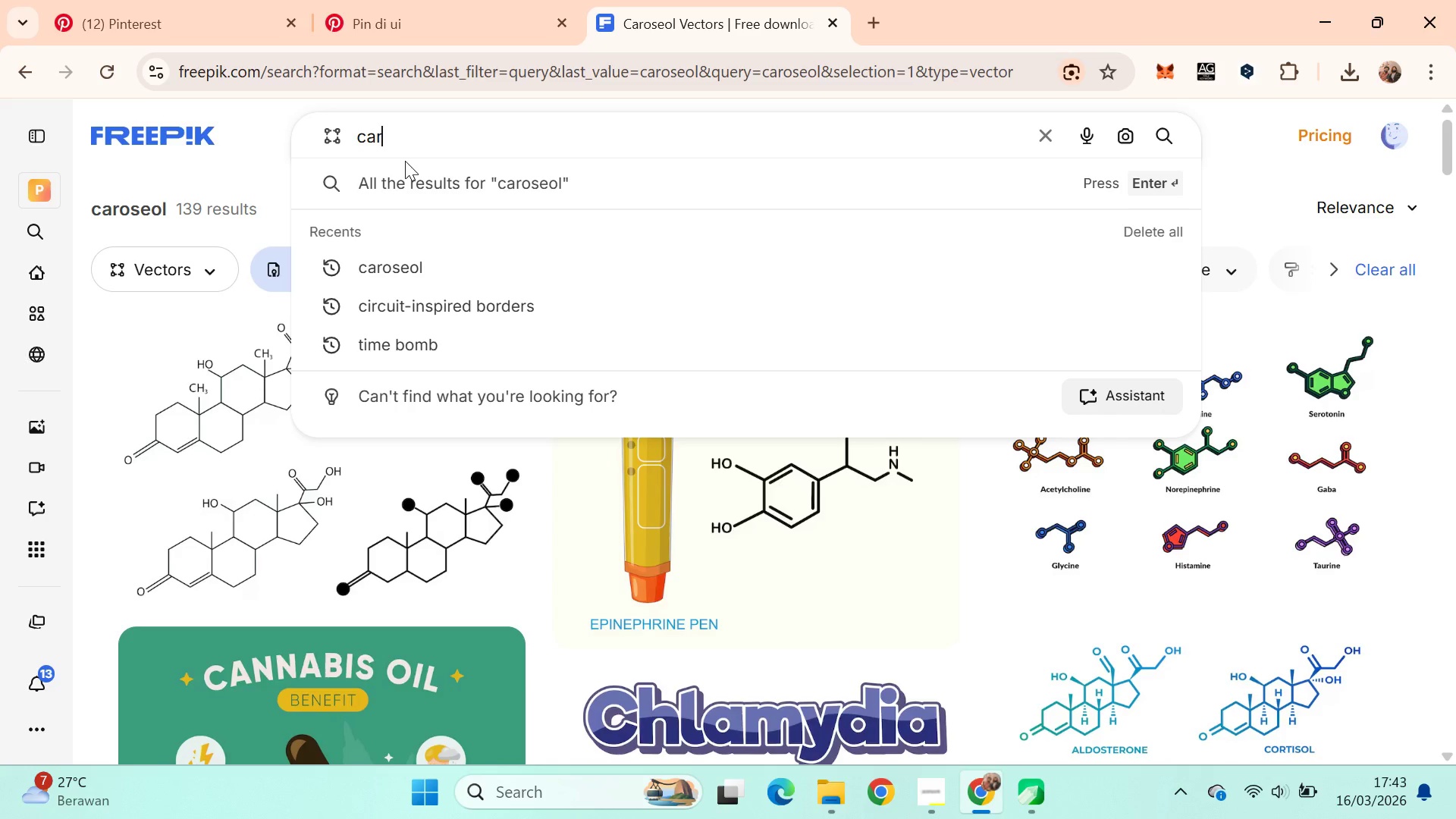 
key(Backspace)
 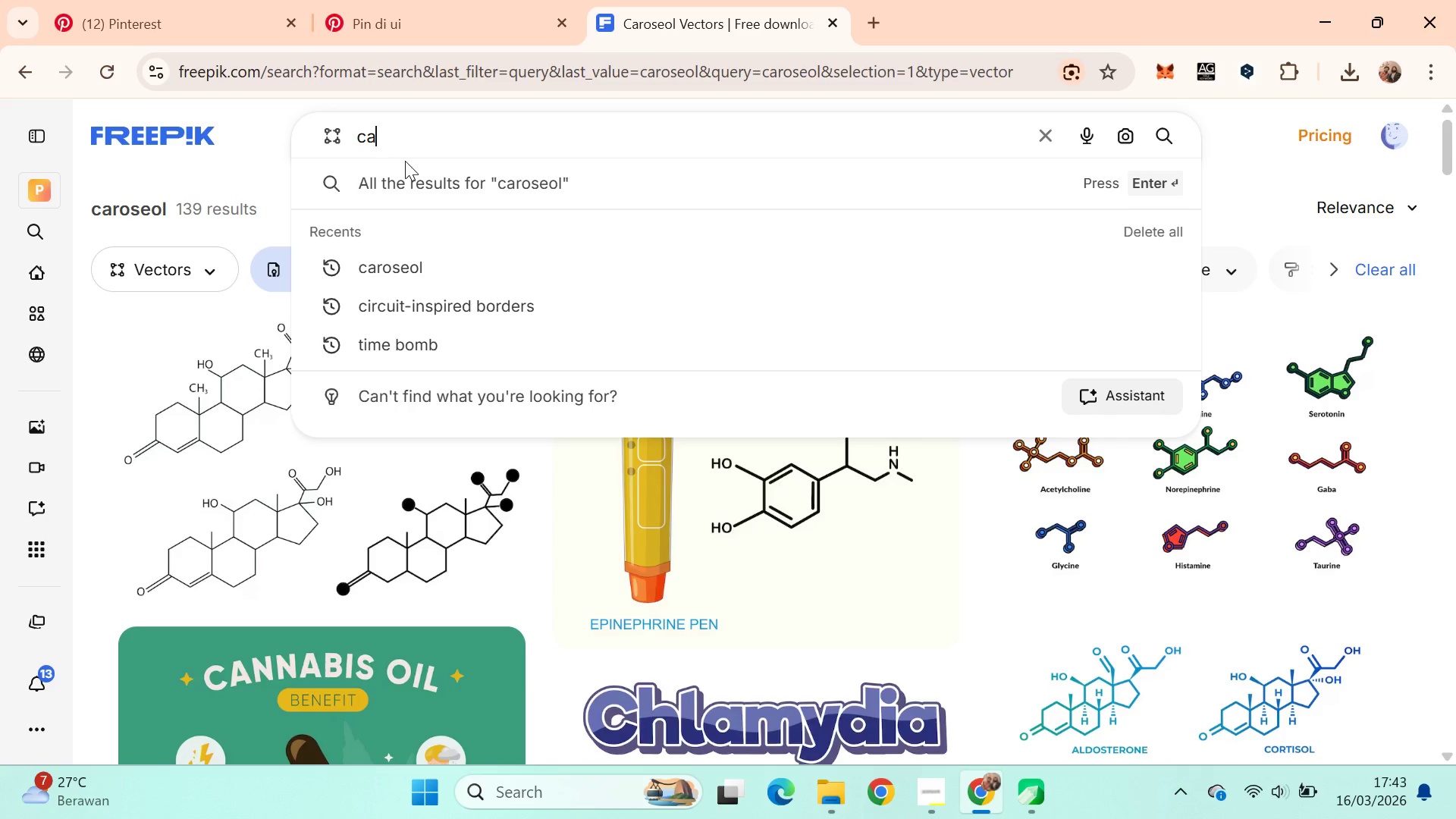 
key(Backspace)
 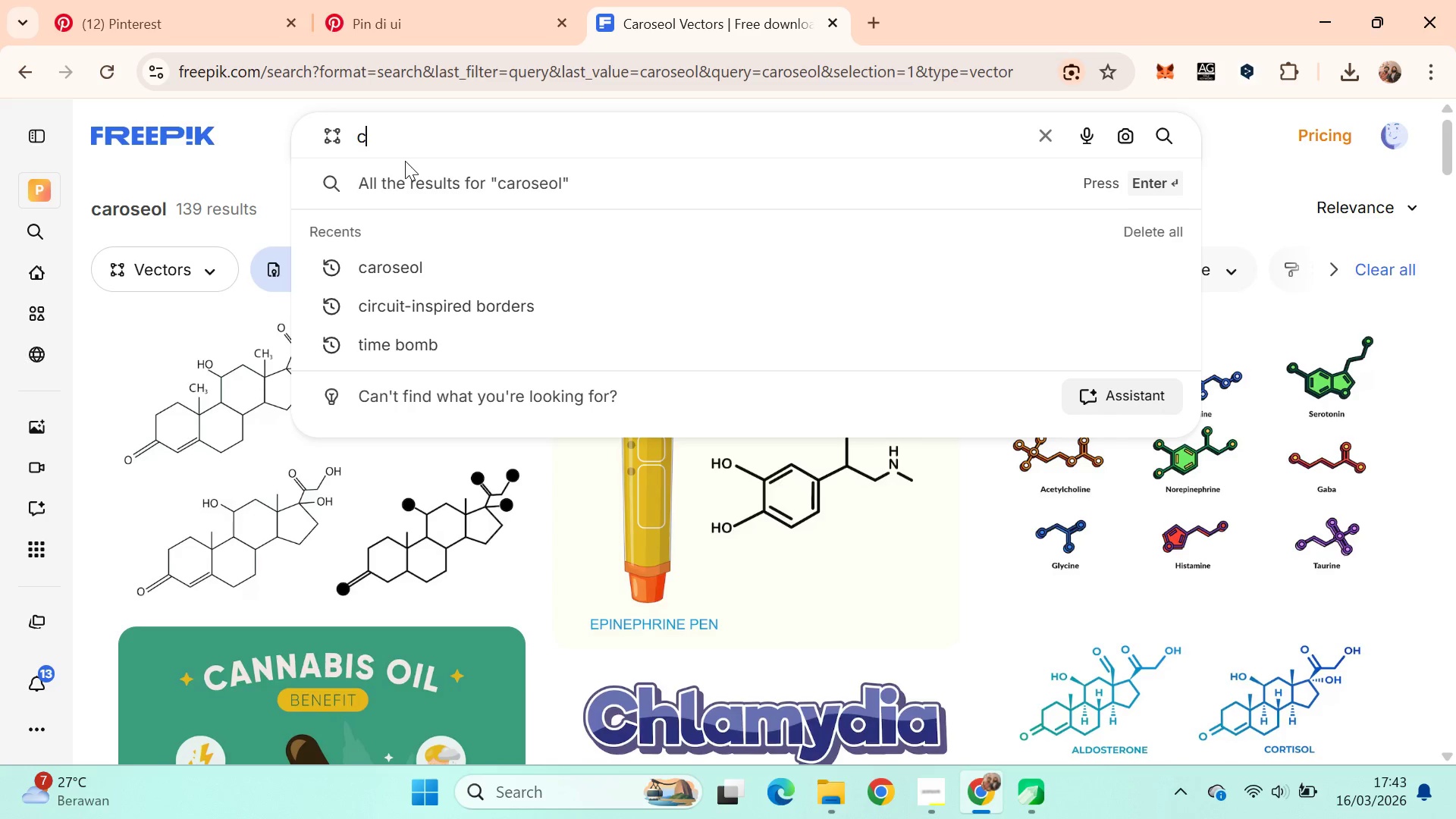 
key(Backspace)
 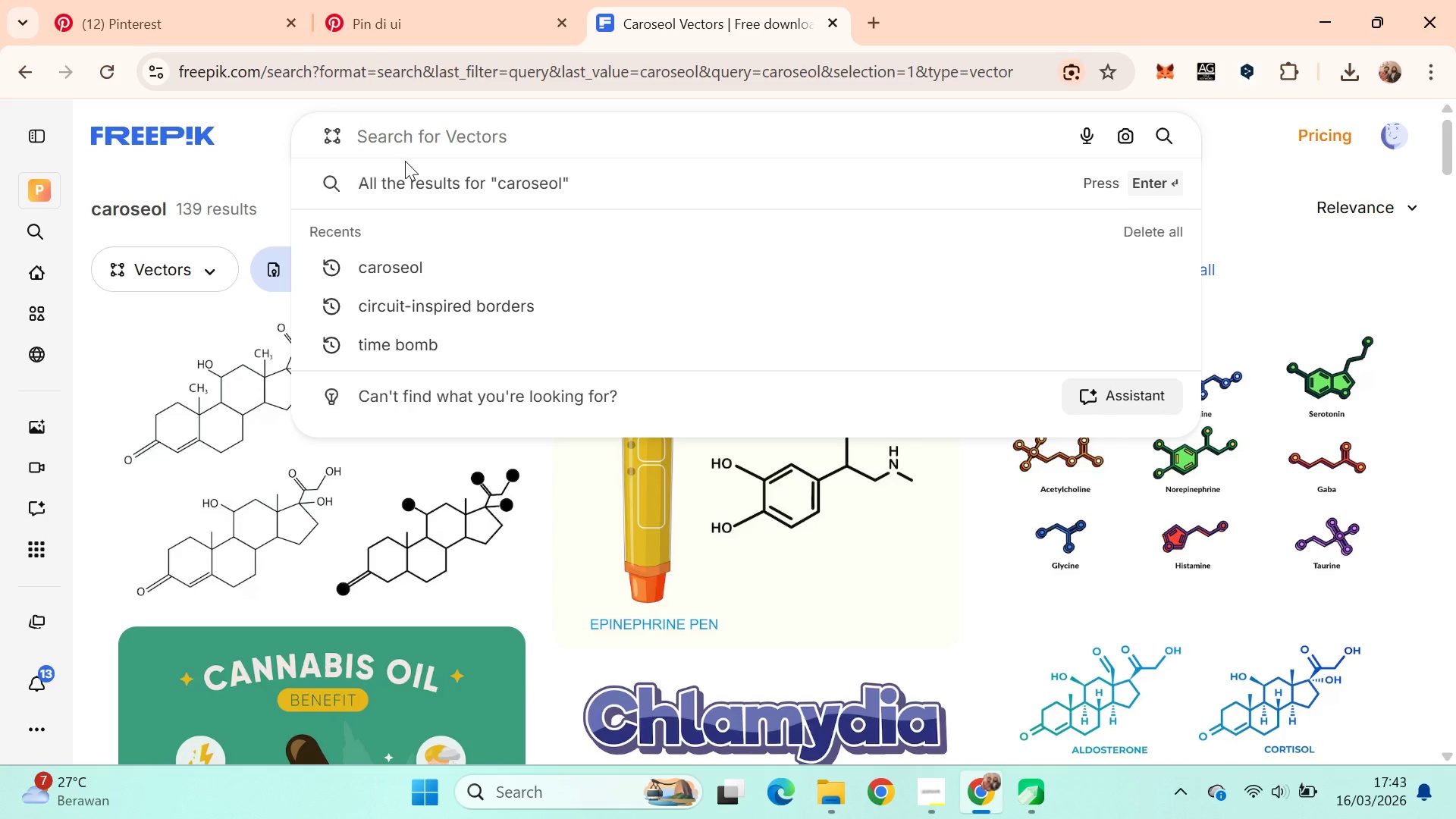 
key(Alt+AltLeft)
 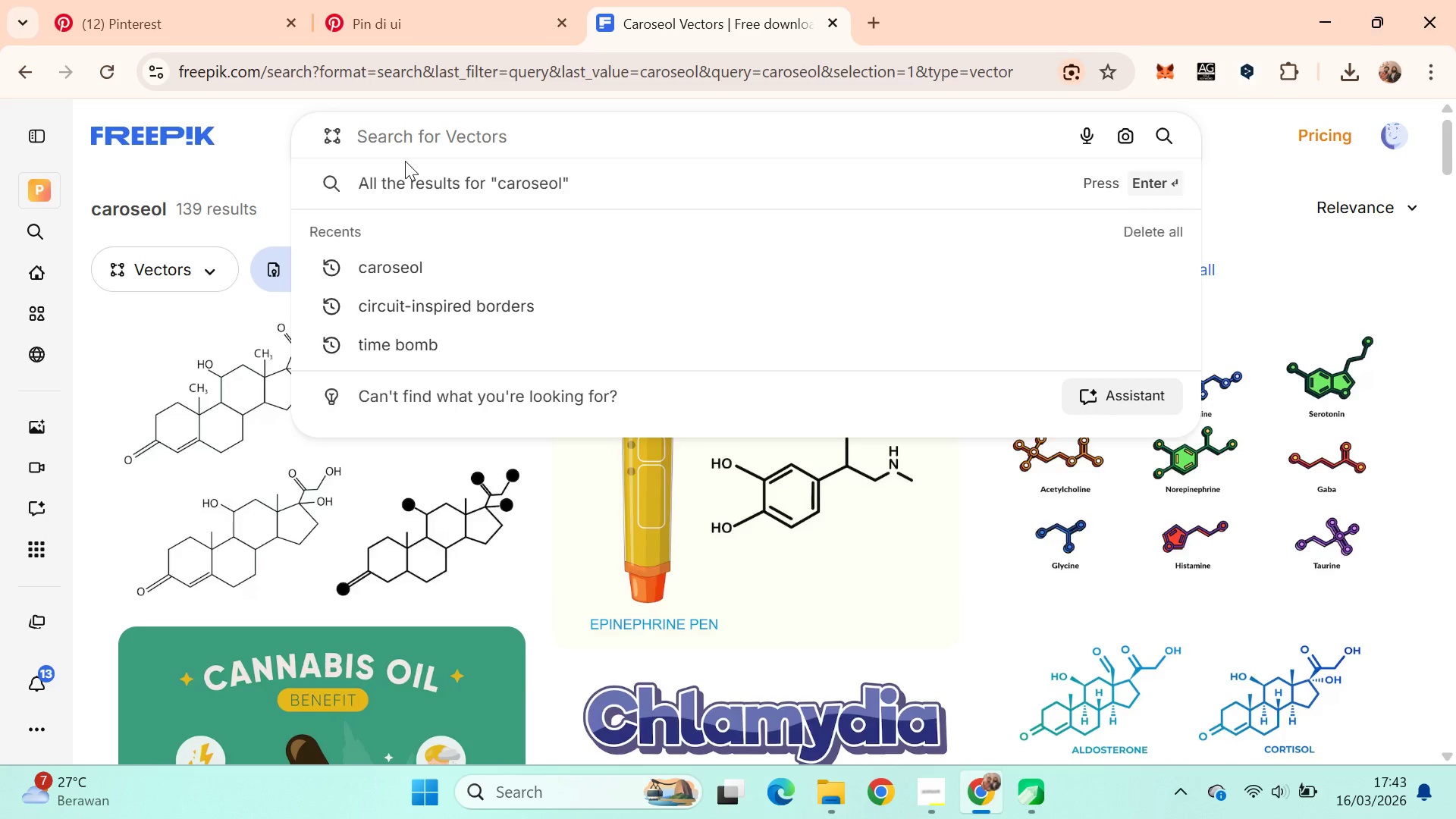 
key(Alt+Tab)
 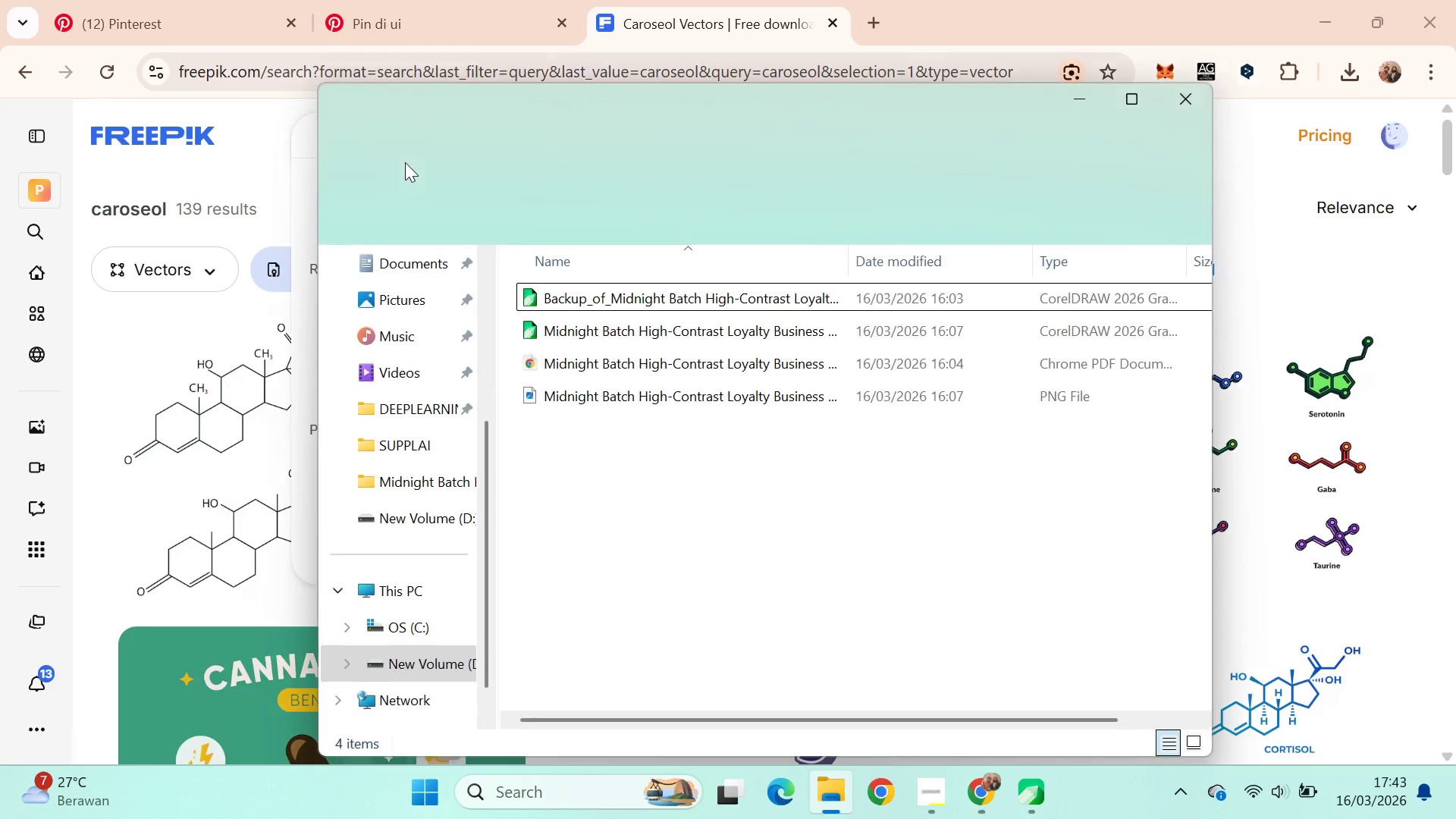 
key(Alt+Tab)
 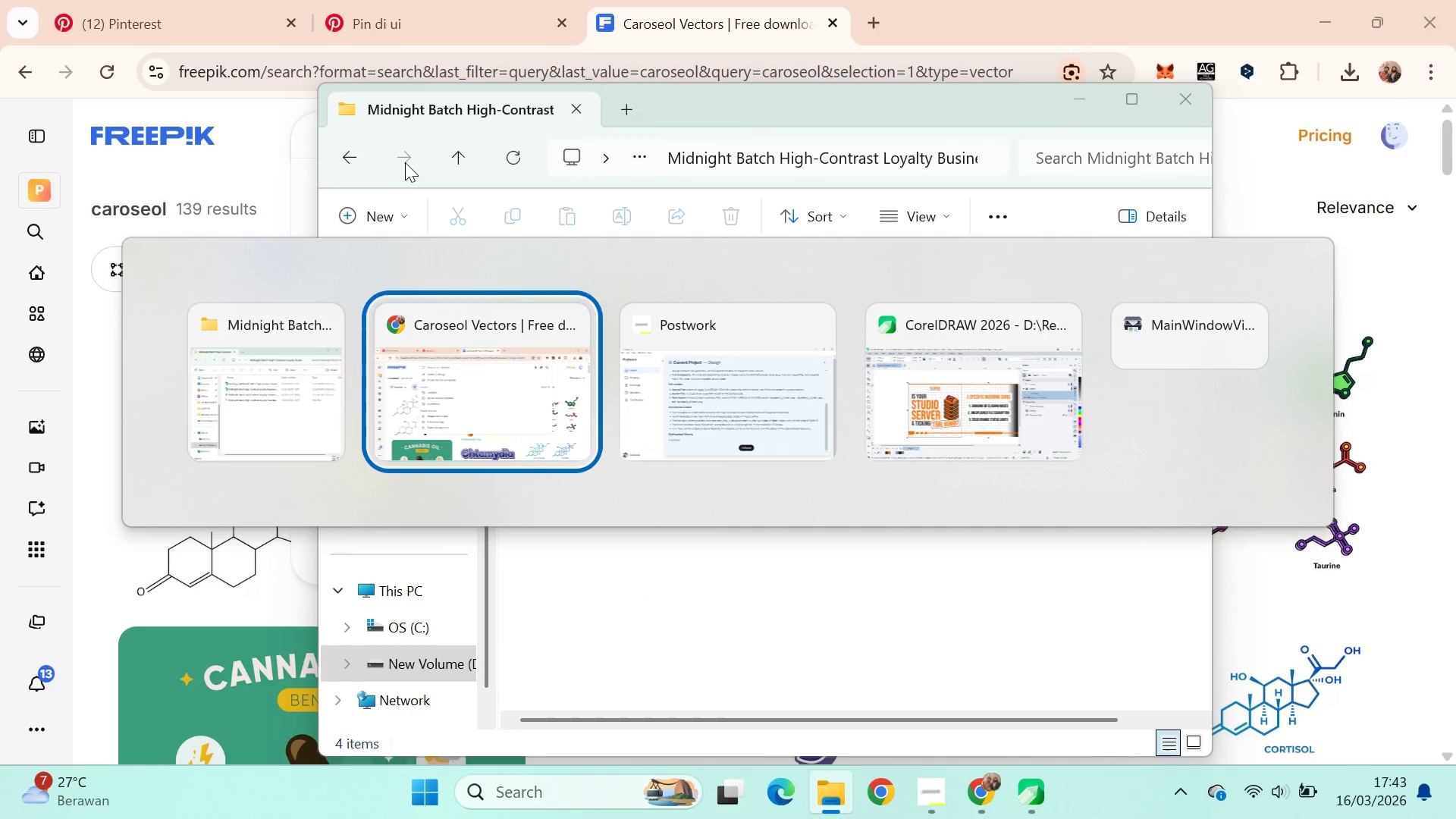 
key(Alt+Tab)